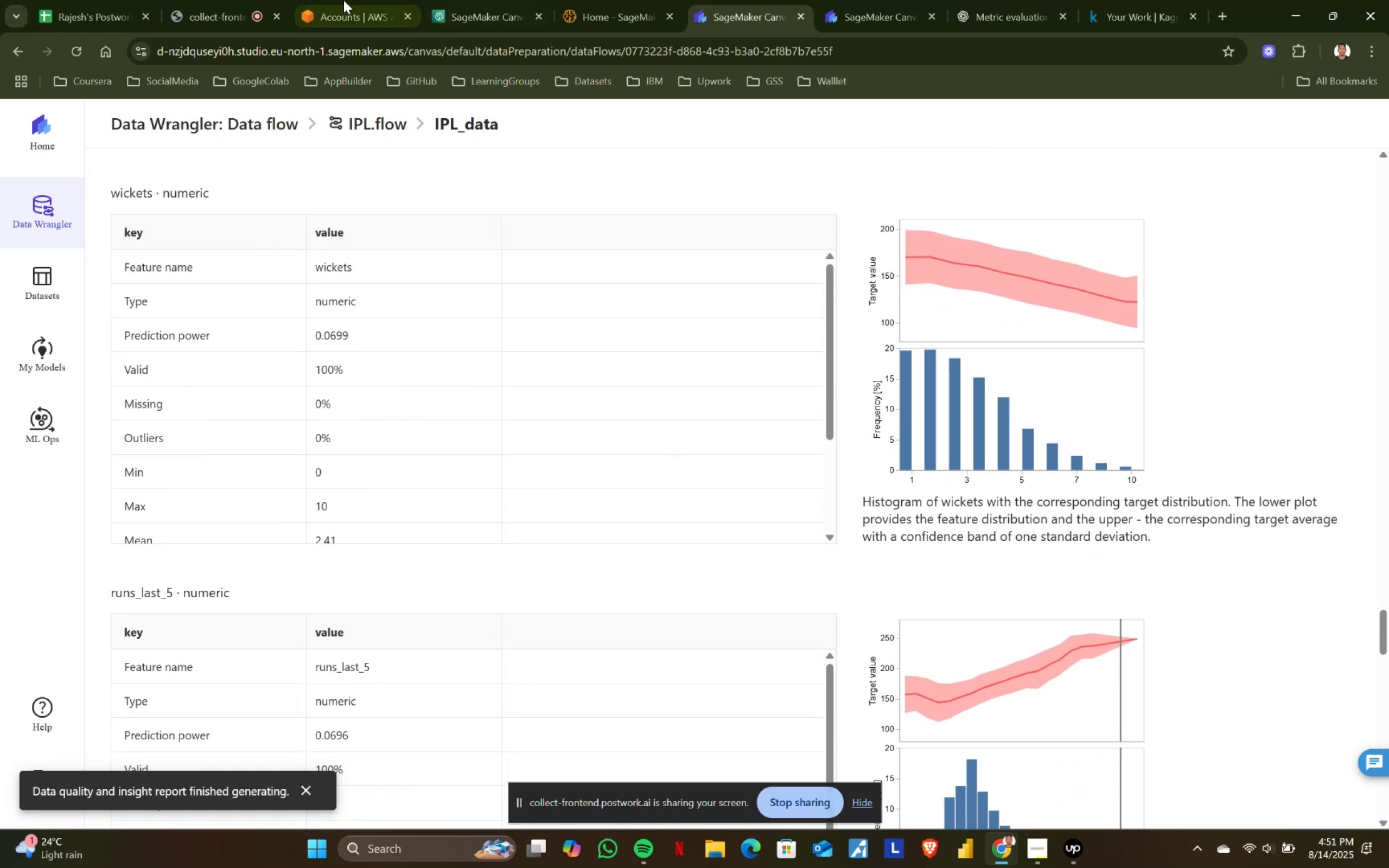 
left_click([225, 0])
 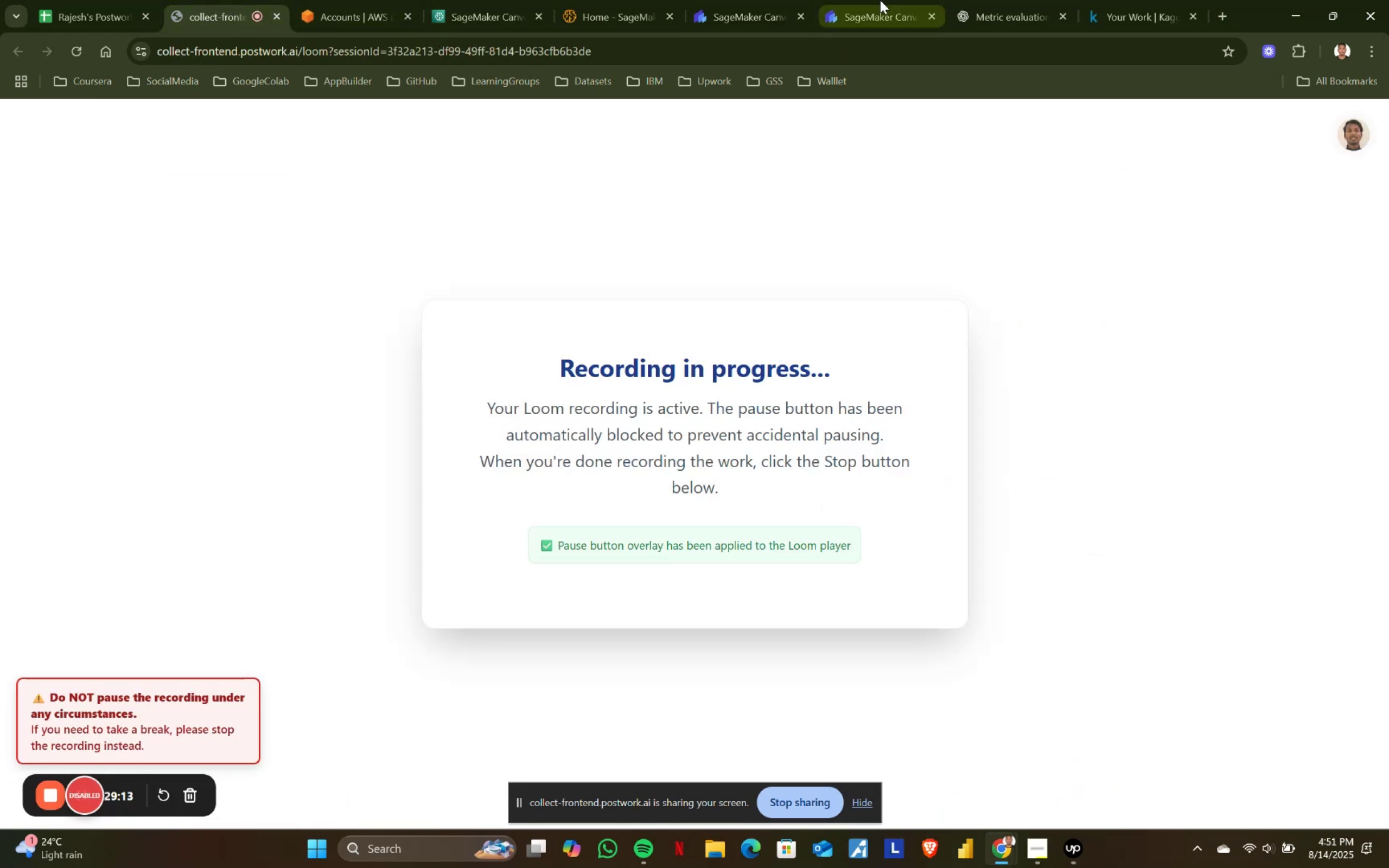 
left_click([871, 0])
 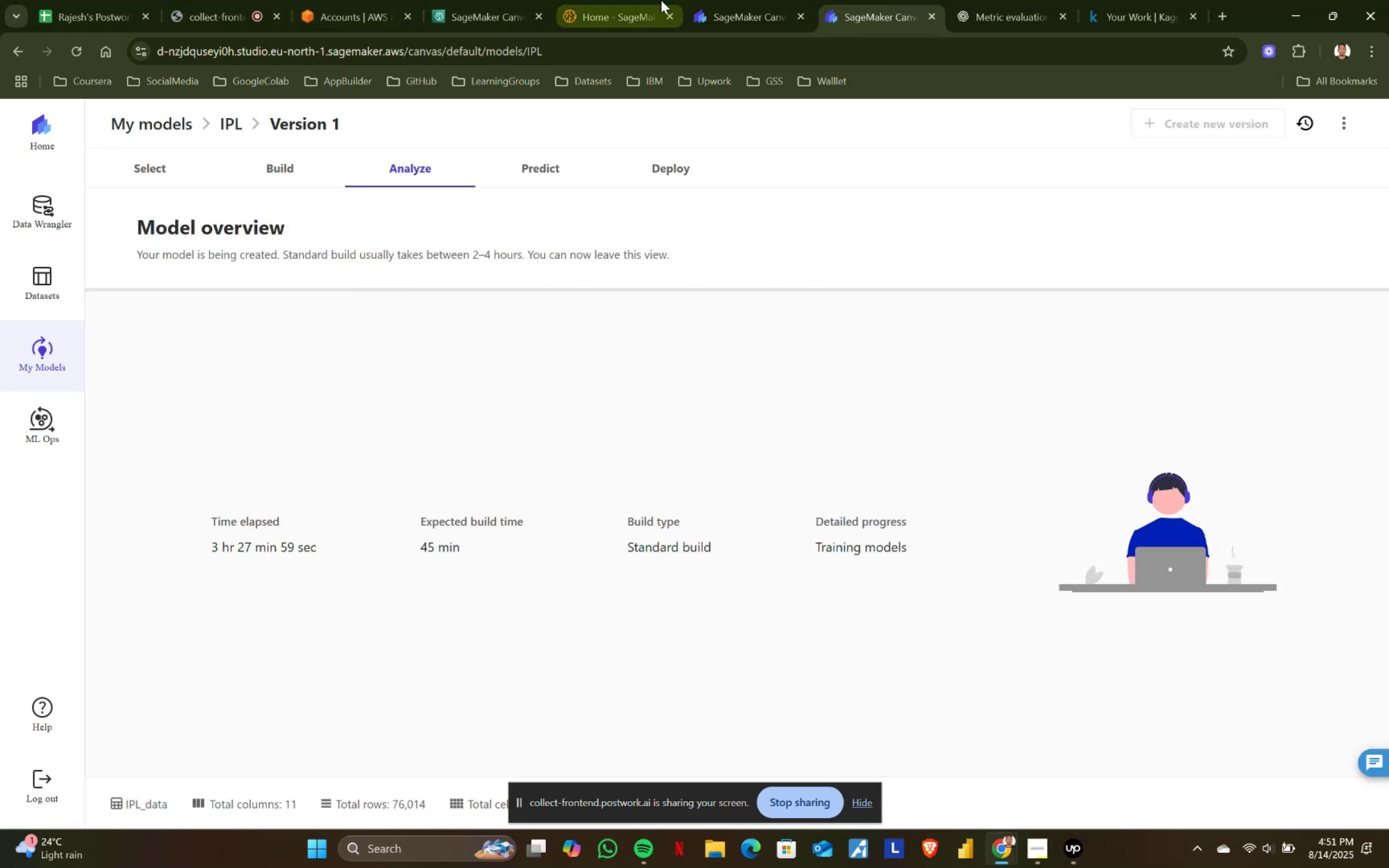 
left_click([743, 0])
 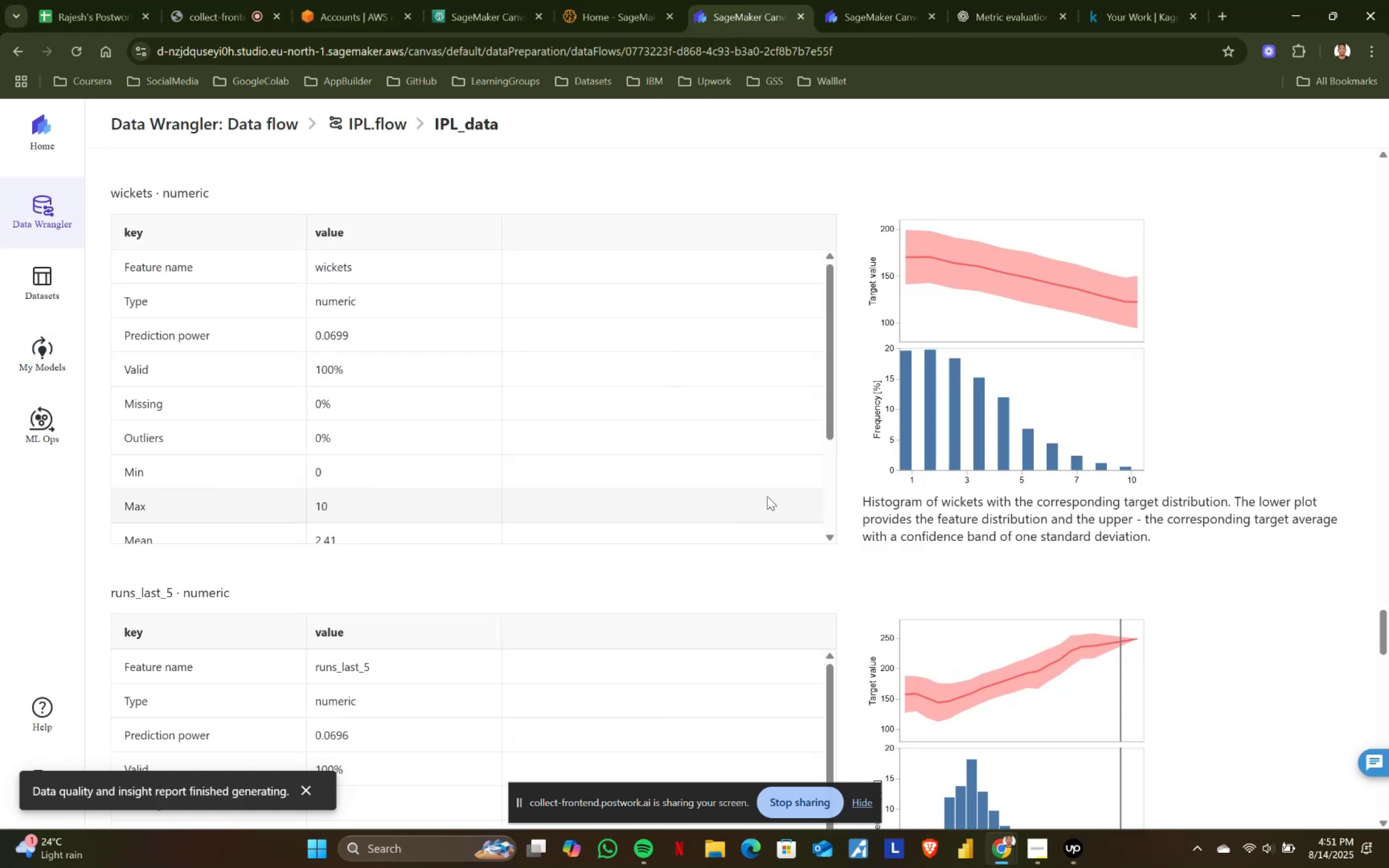 
scroll: coordinate [839, 420], scroll_direction: down, amount: 3.0
 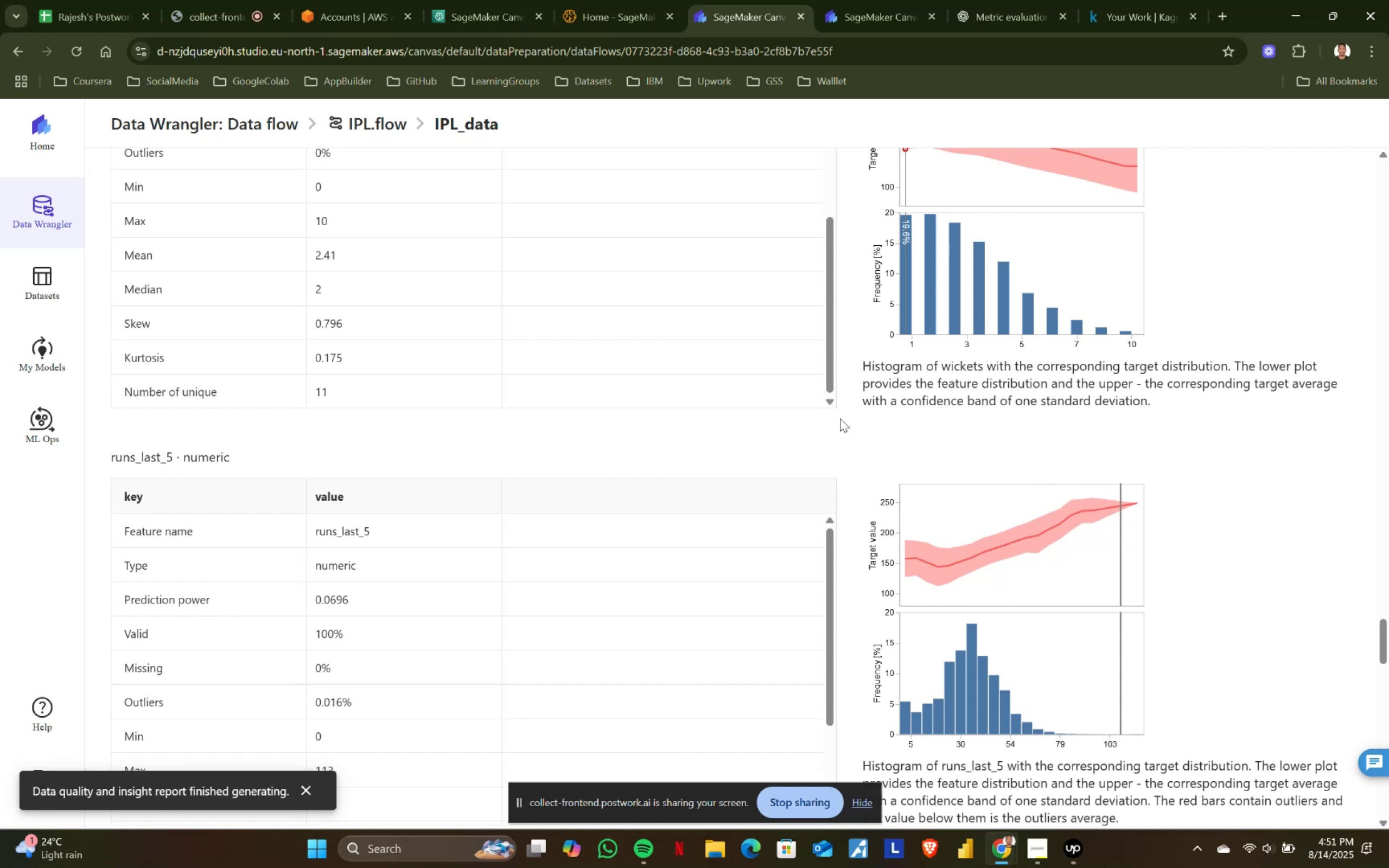 
wait(25.18)
 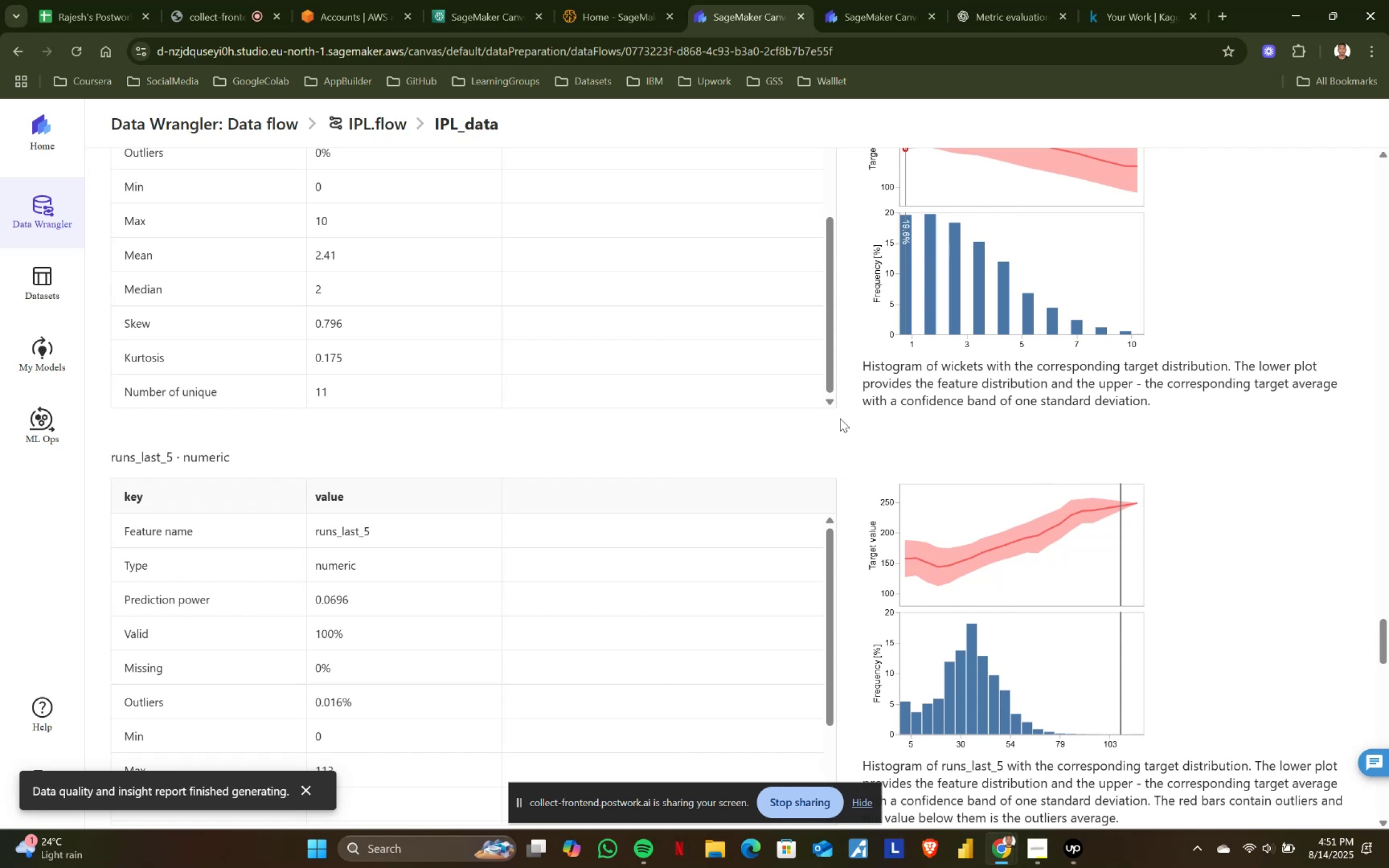 
scroll: coordinate [840, 418], scroll_direction: down, amount: 1.0
 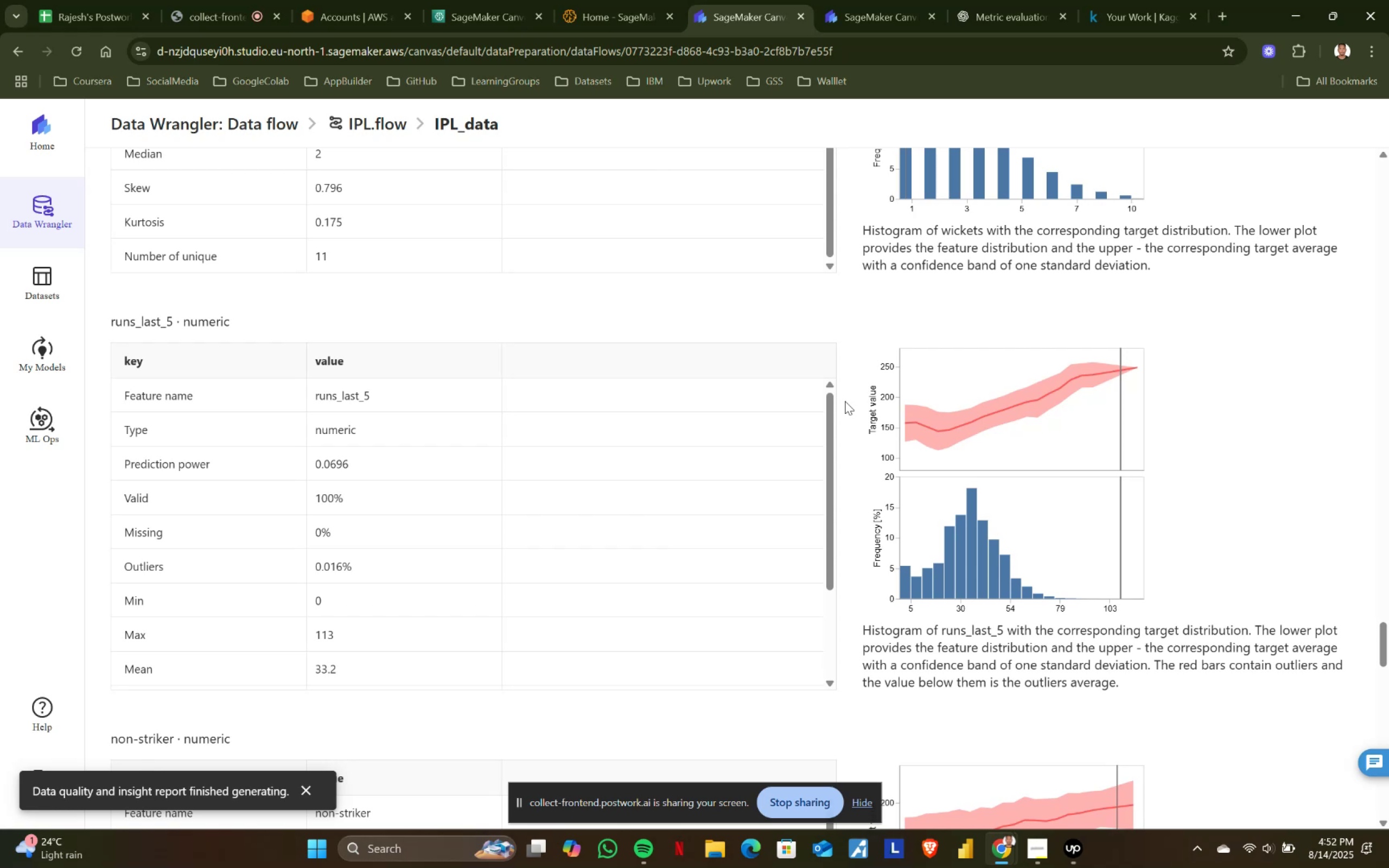 
wait(78.96)
 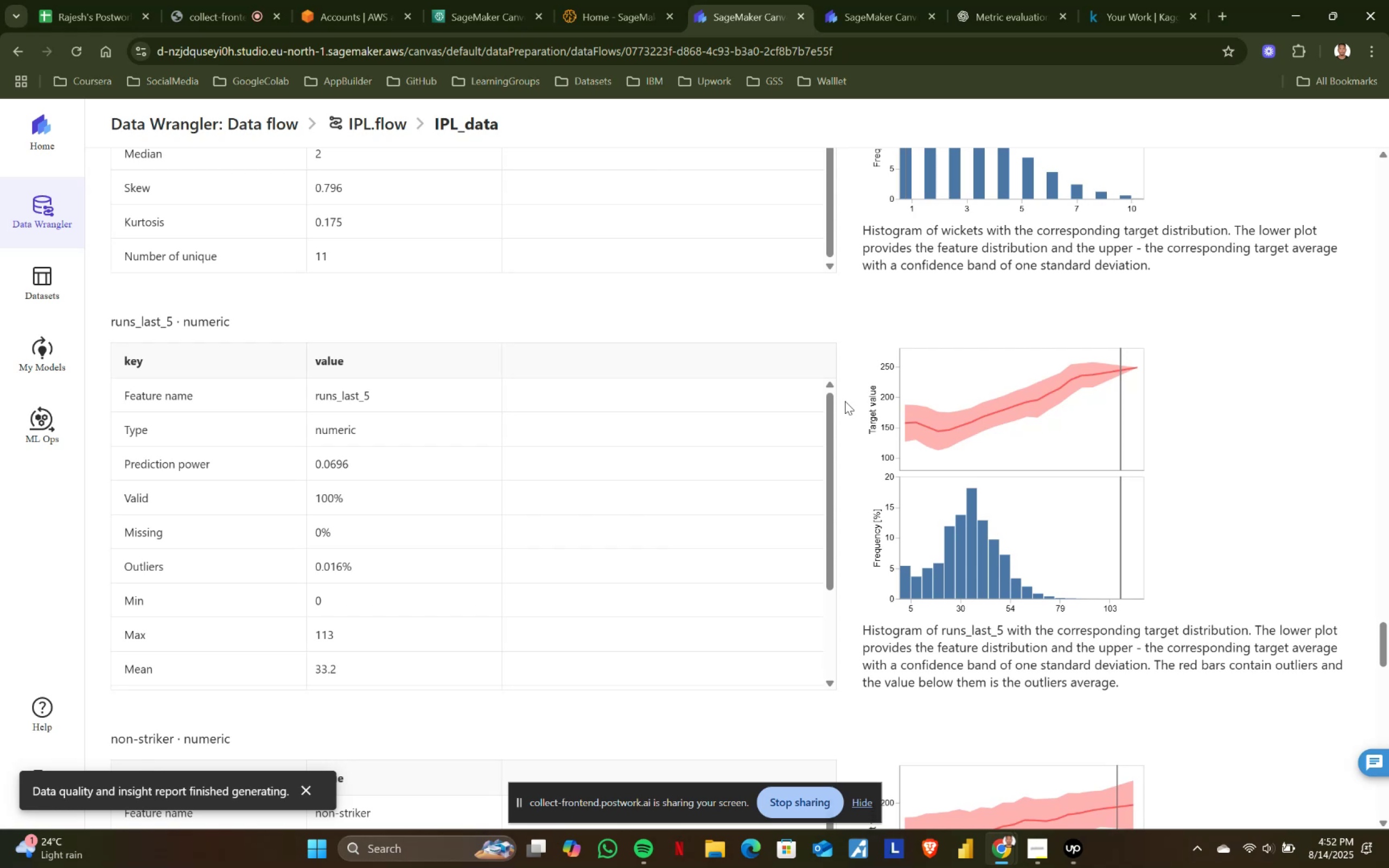 
scroll: coordinate [845, 401], scroll_direction: down, amount: 1.0
 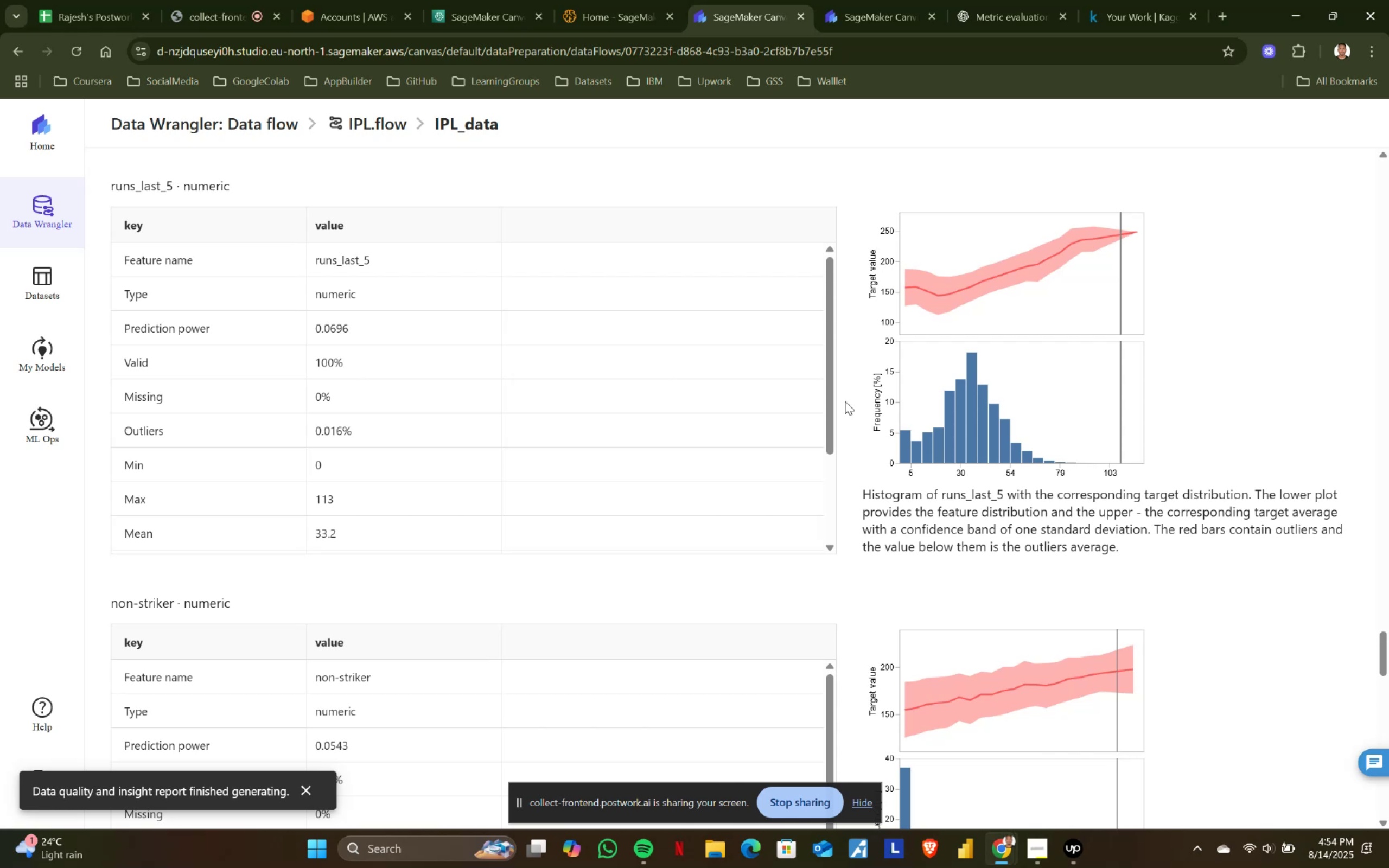 
wait(66.62)
 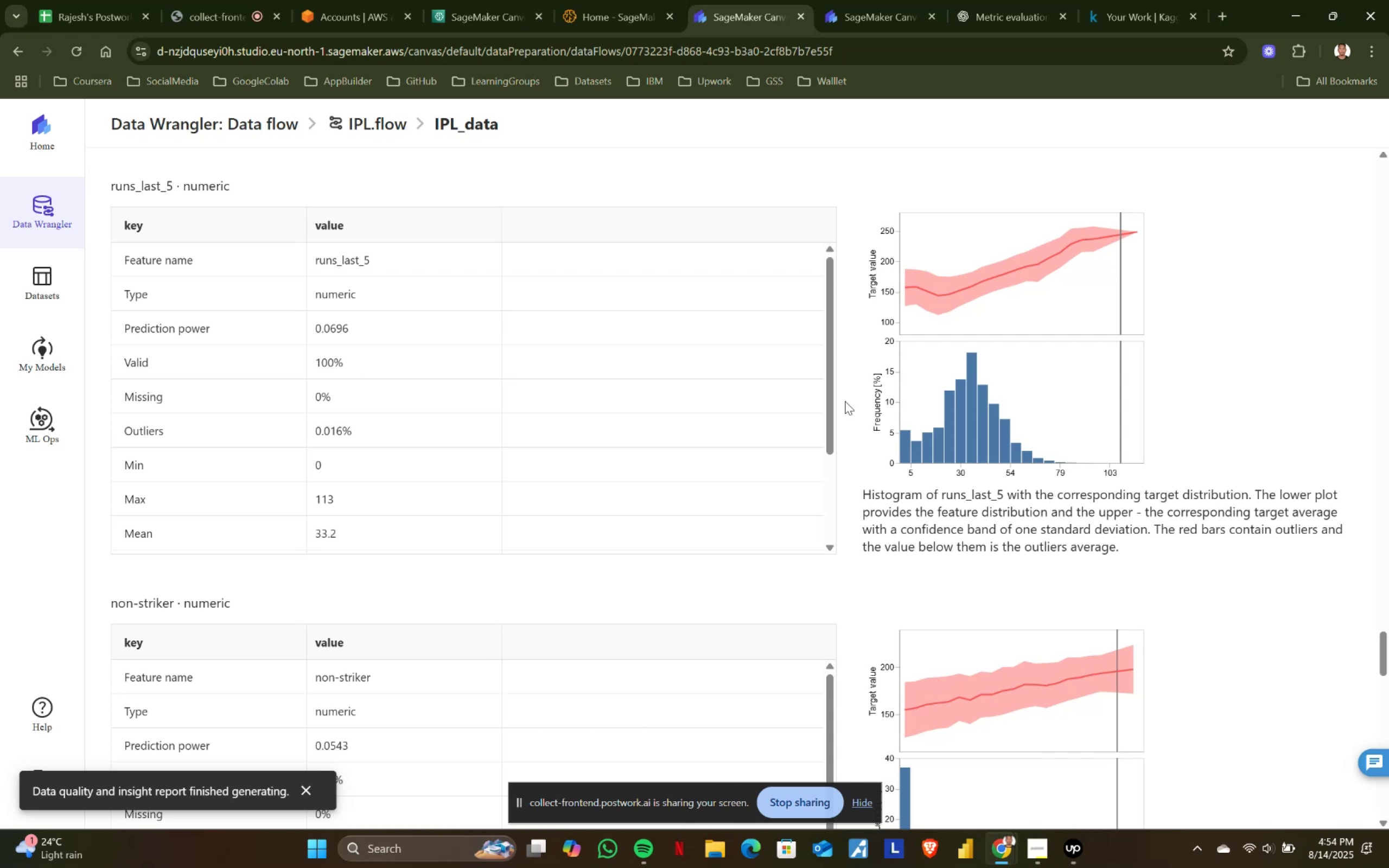 
scroll: coordinate [845, 401], scroll_direction: down, amount: 2.0
 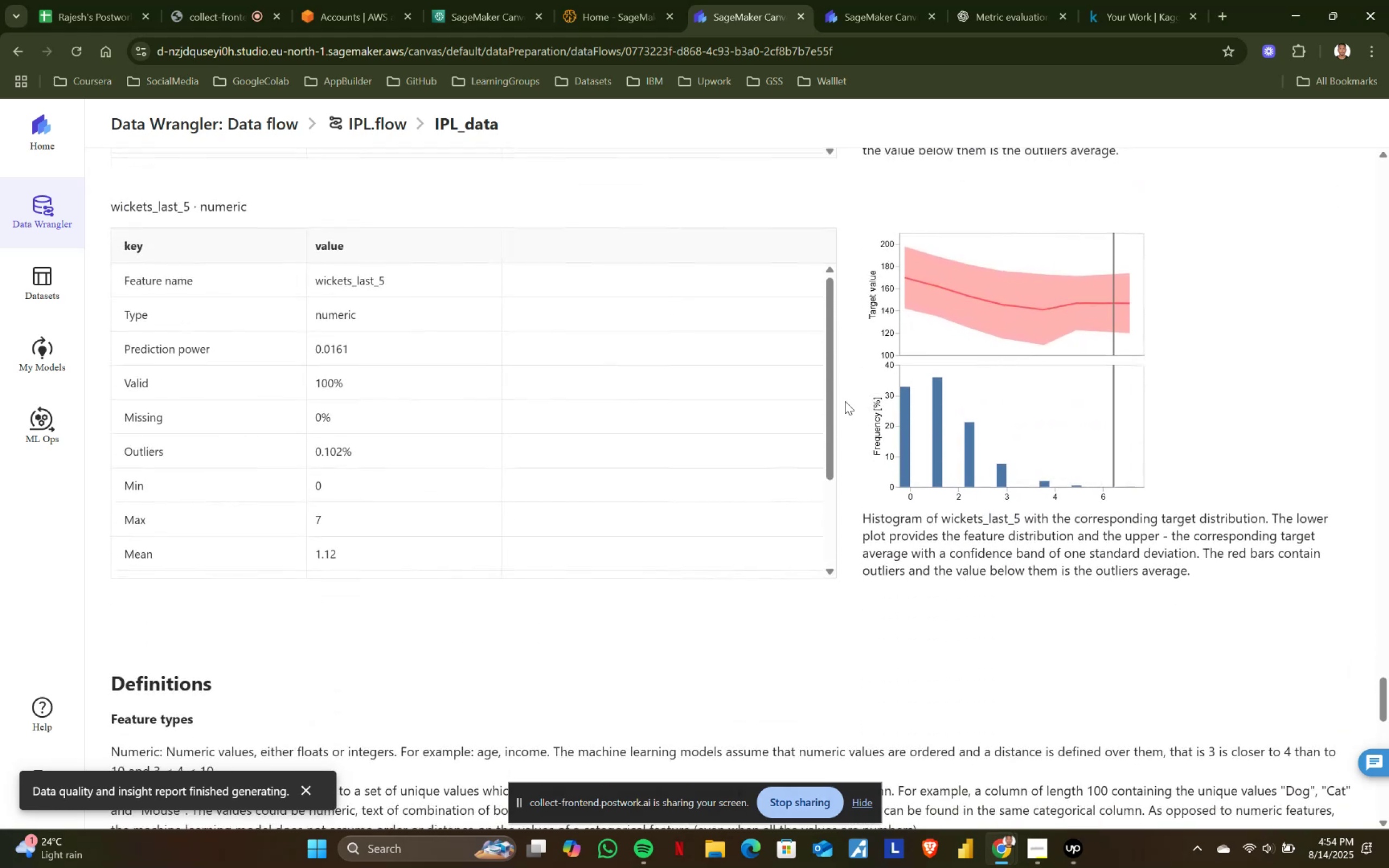 